 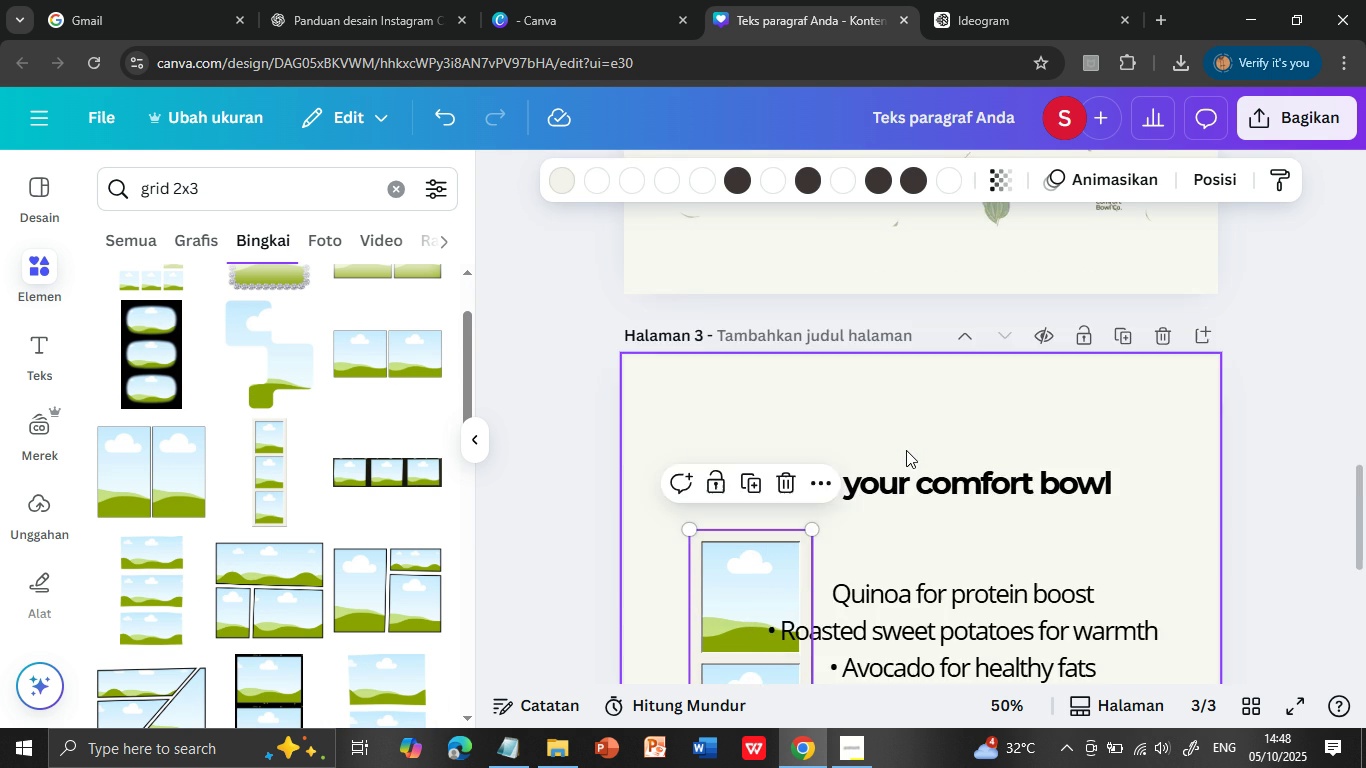 
scroll: coordinate [888, 473], scroll_direction: down, amount: 3.0
 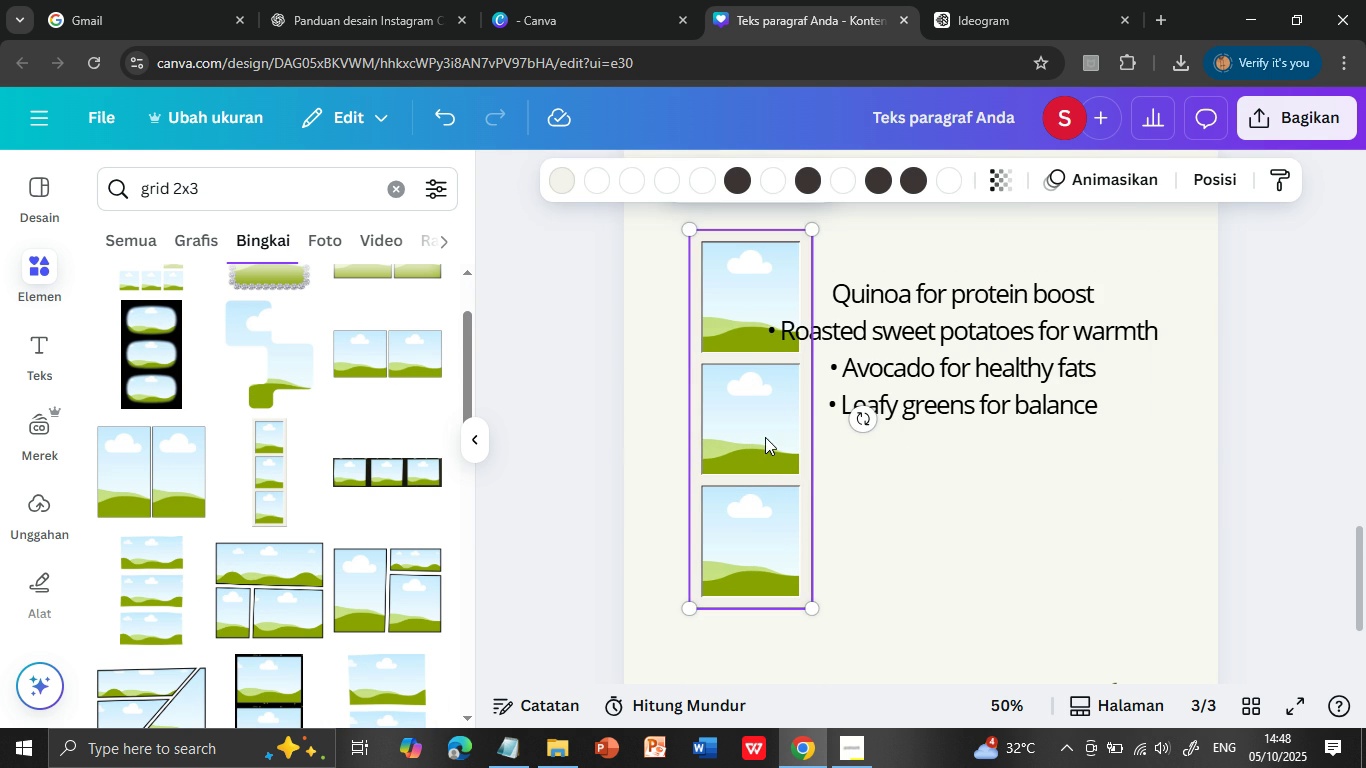 
left_click([765, 437])
 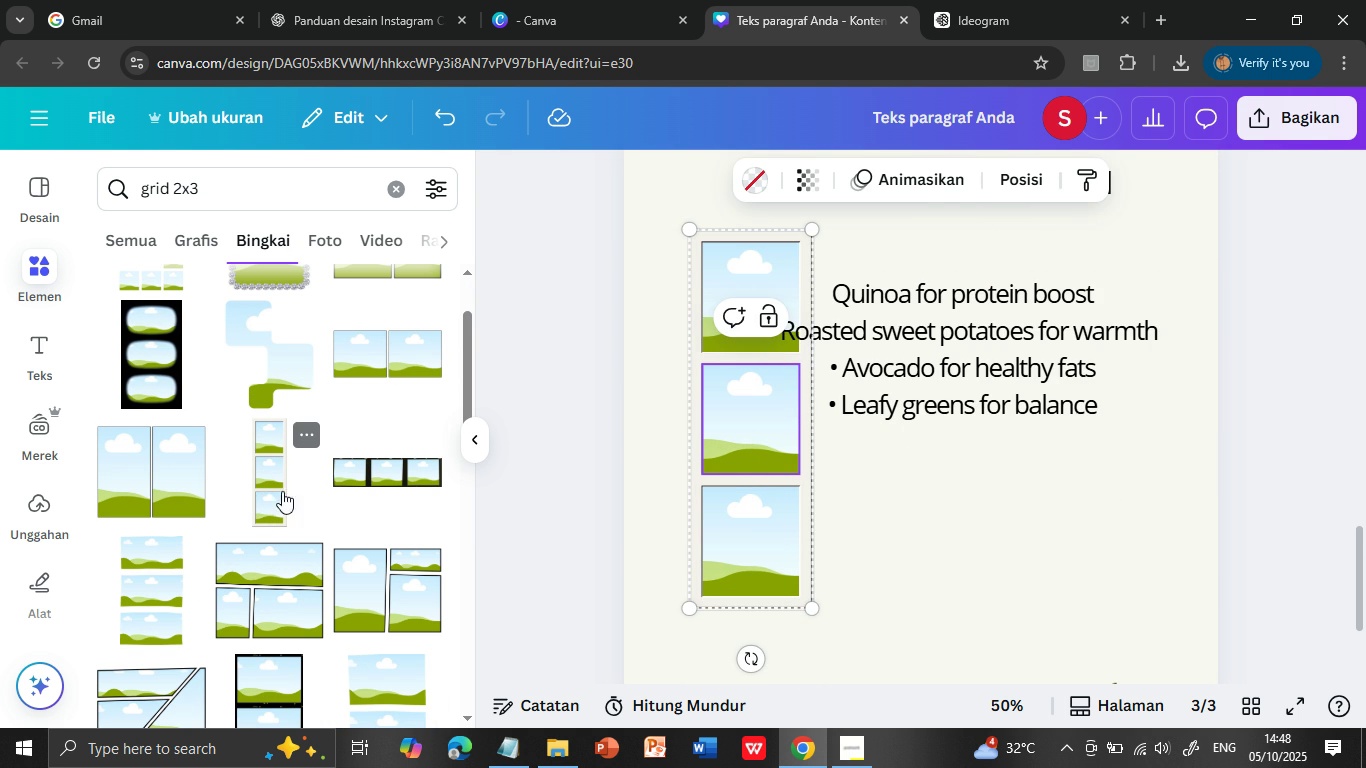 
wait(6.36)
 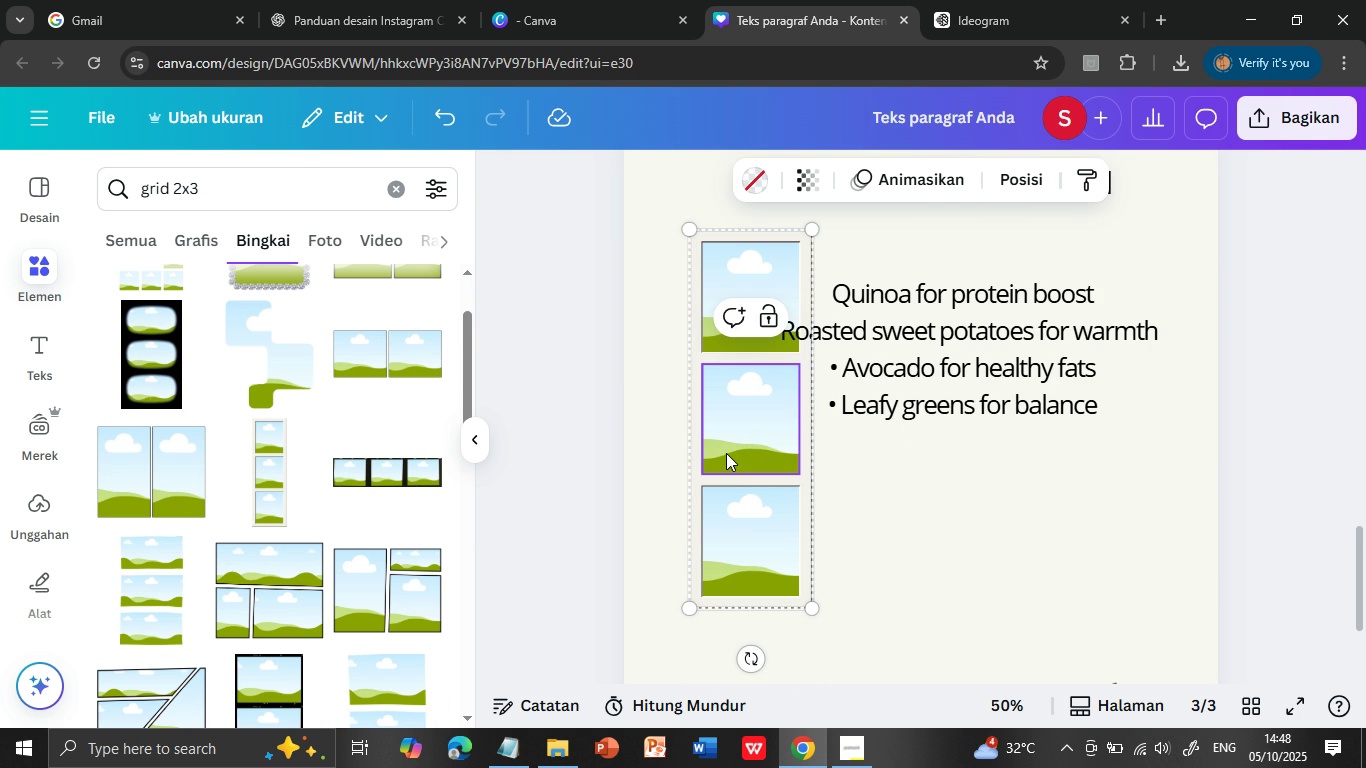 
left_click([168, 558])